 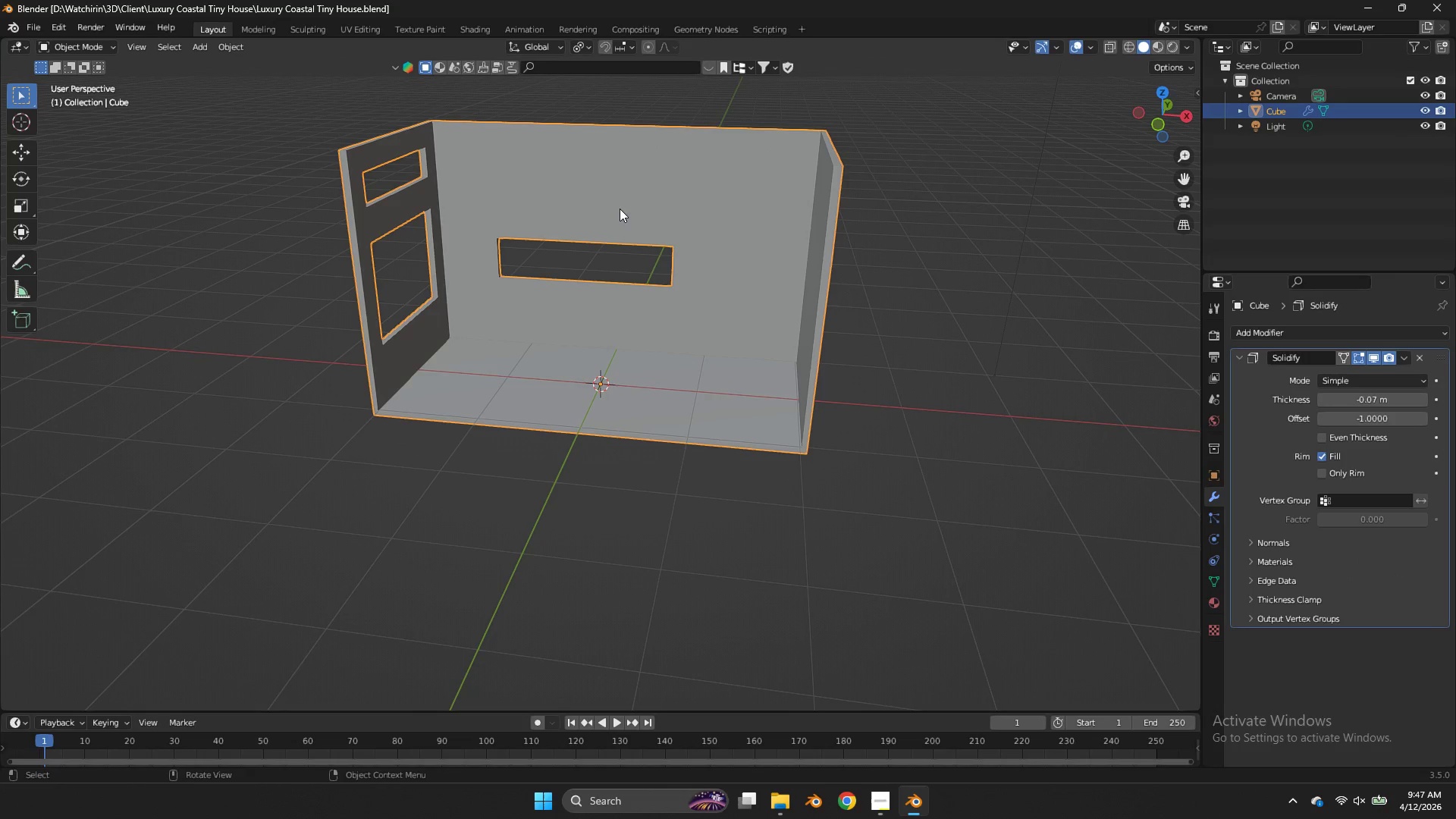 
scroll: coordinate [740, 208], scroll_direction: up, amount: 3.0
 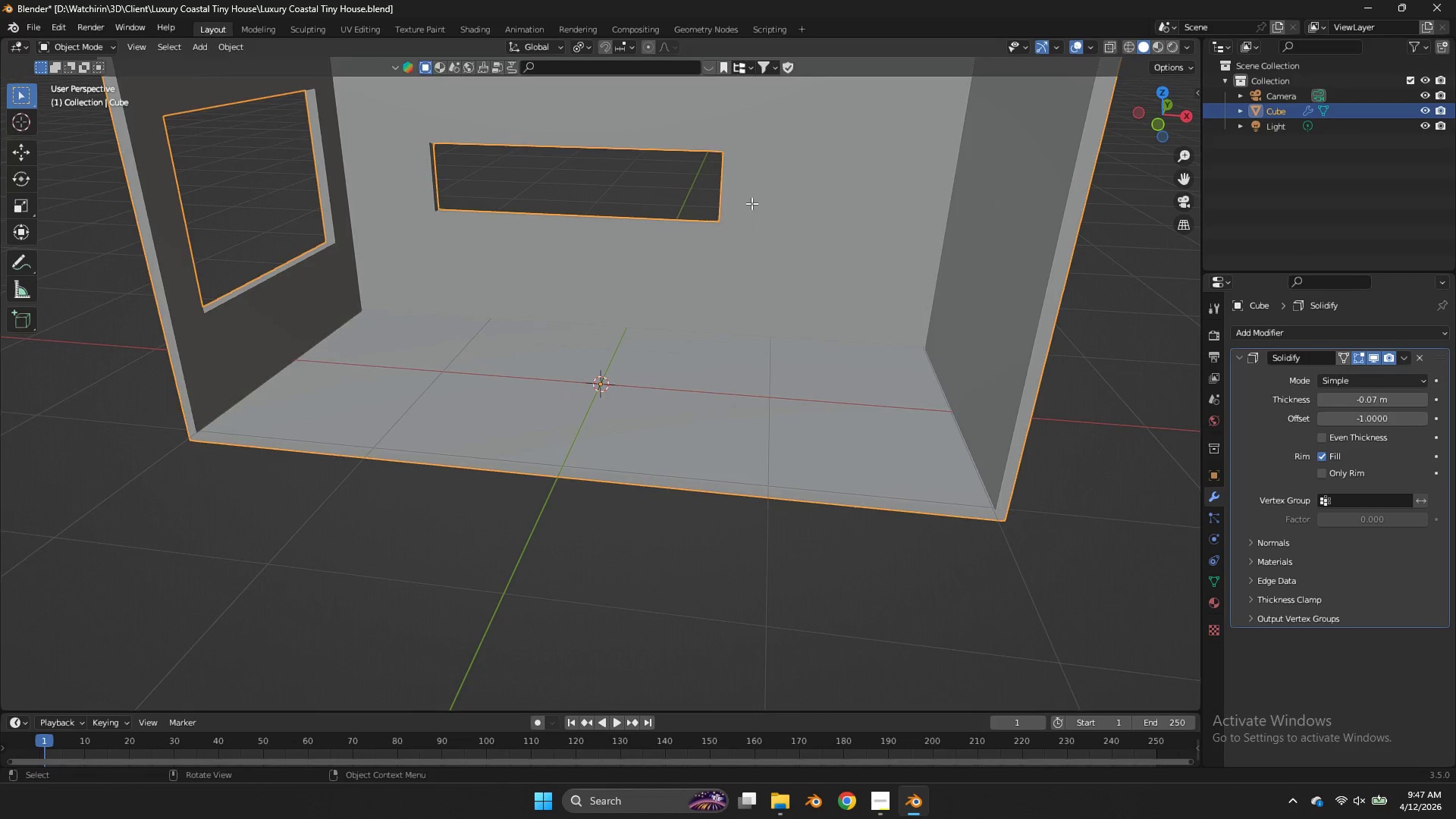 
left_click_drag(start_coordinate=[1153, 130], to_coordinate=[1186, 105])
 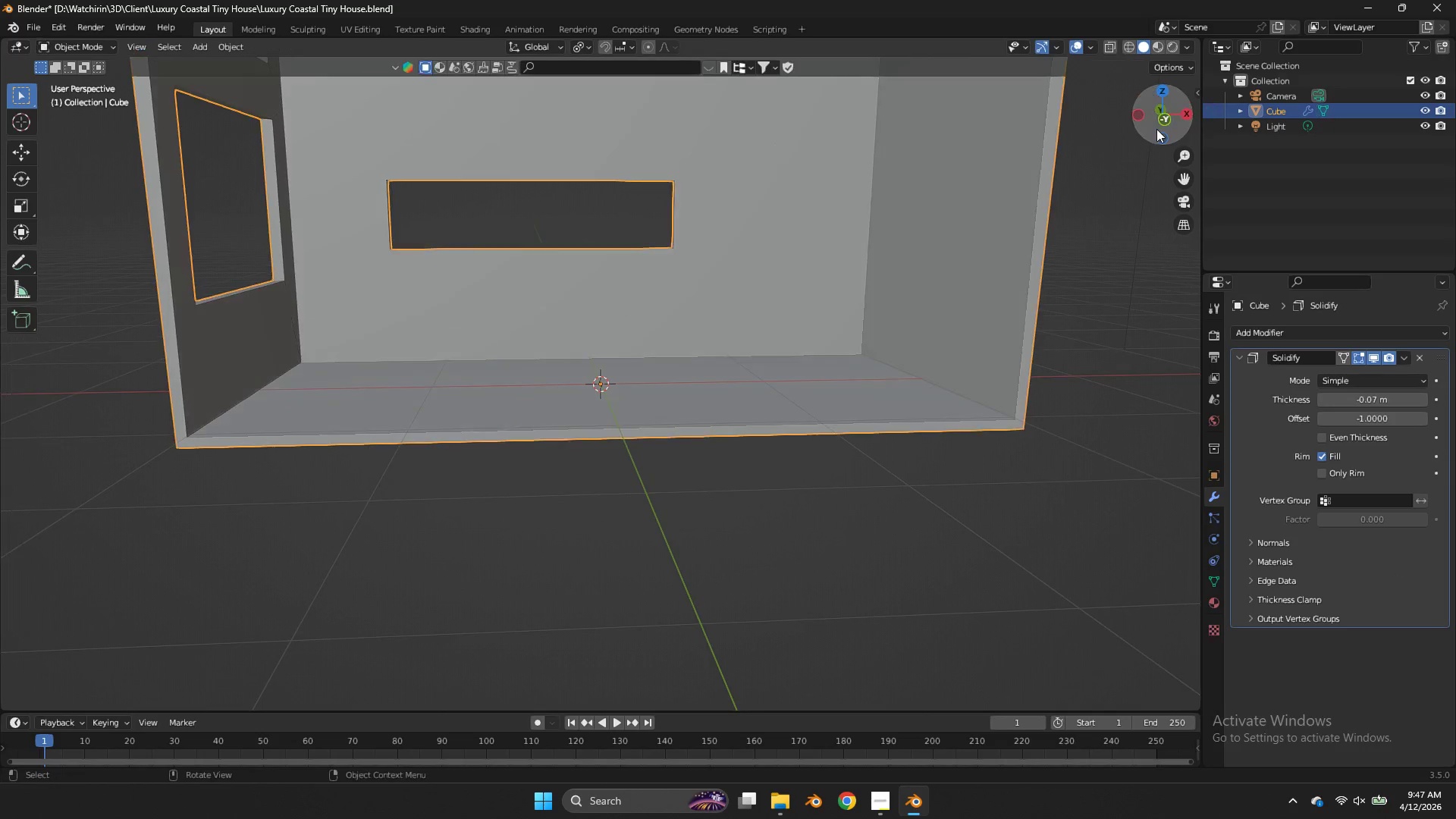 
key(Tab)
 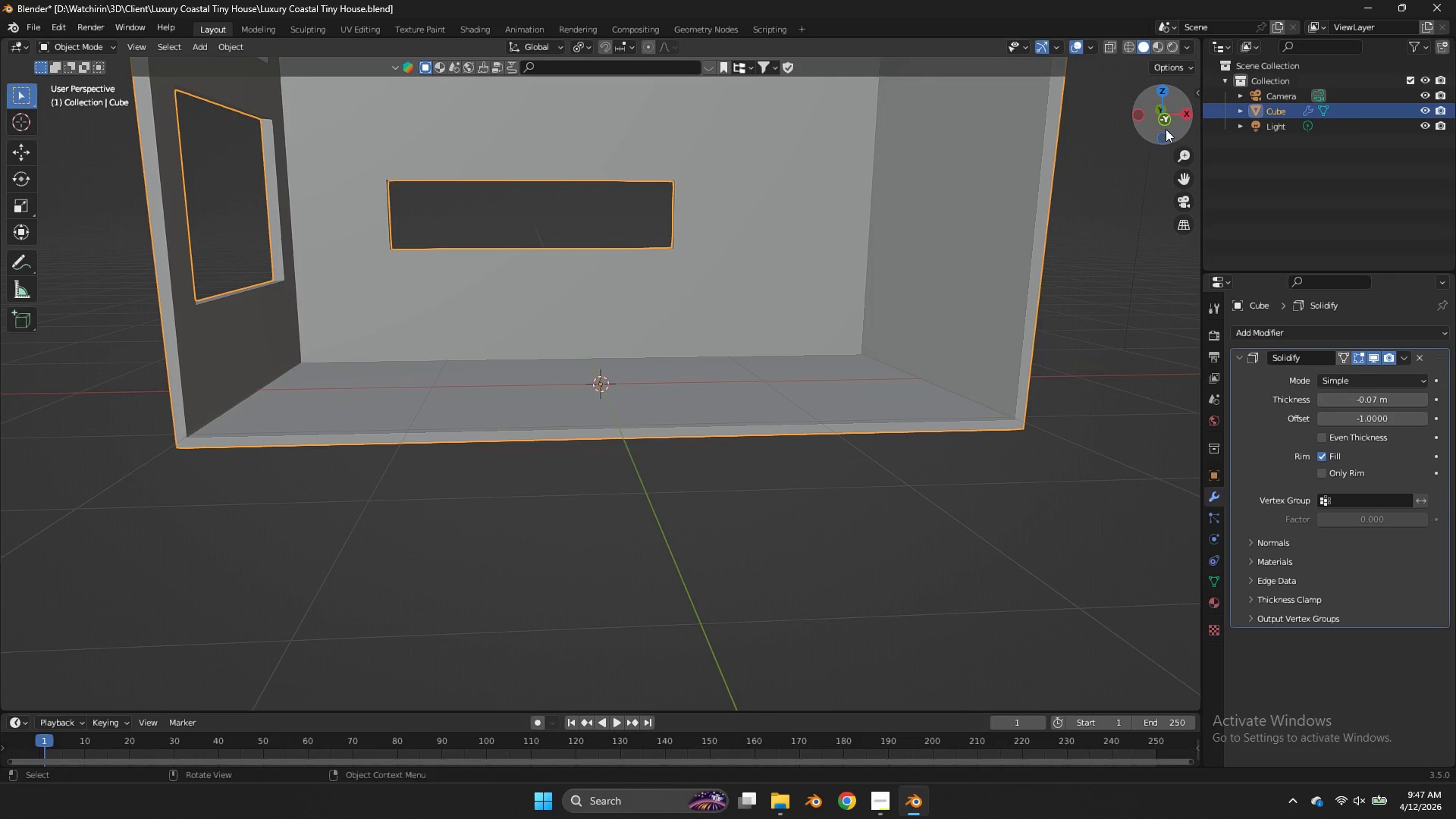 
left_click([1166, 124])
 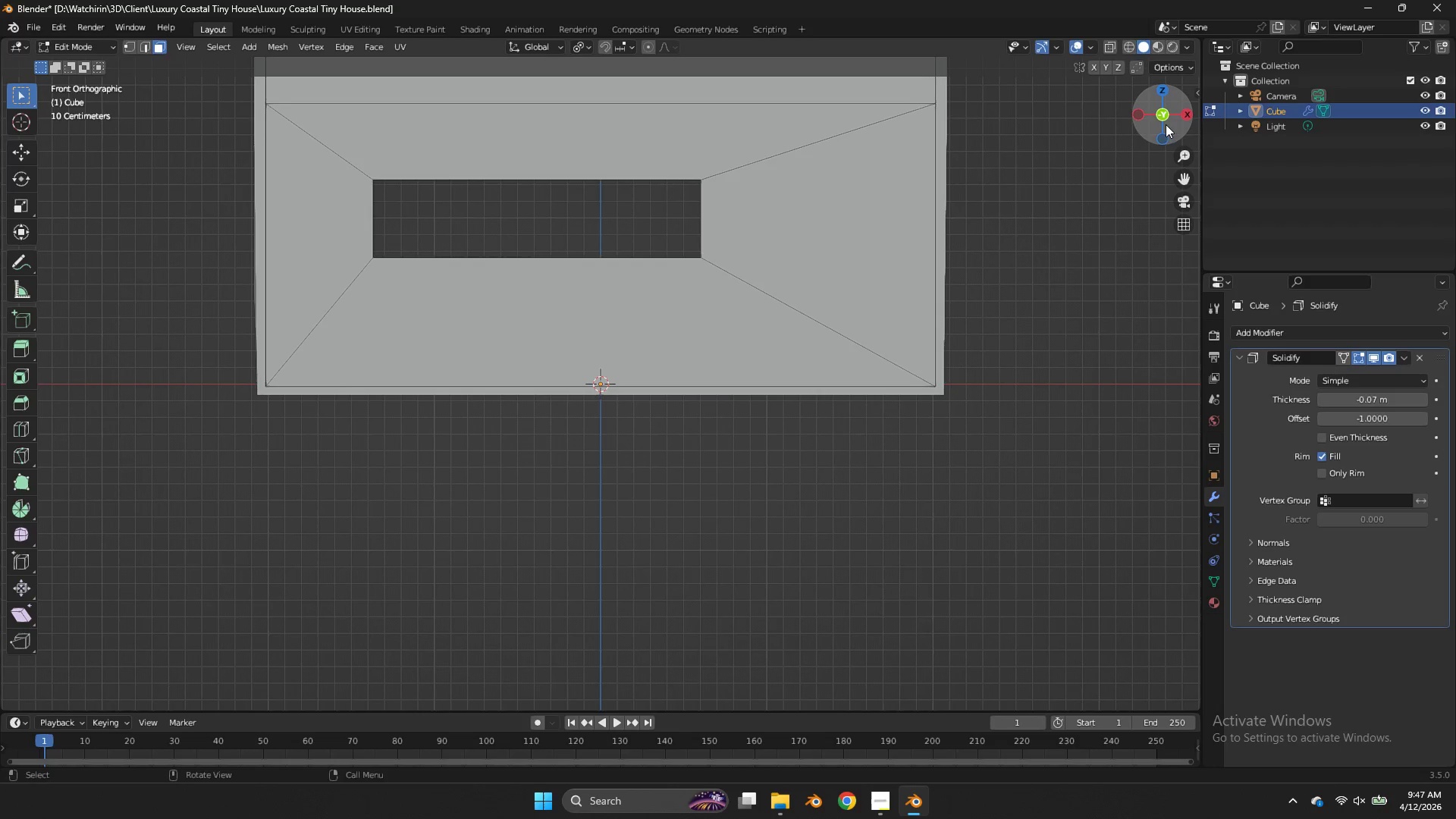 
key(Tab)
 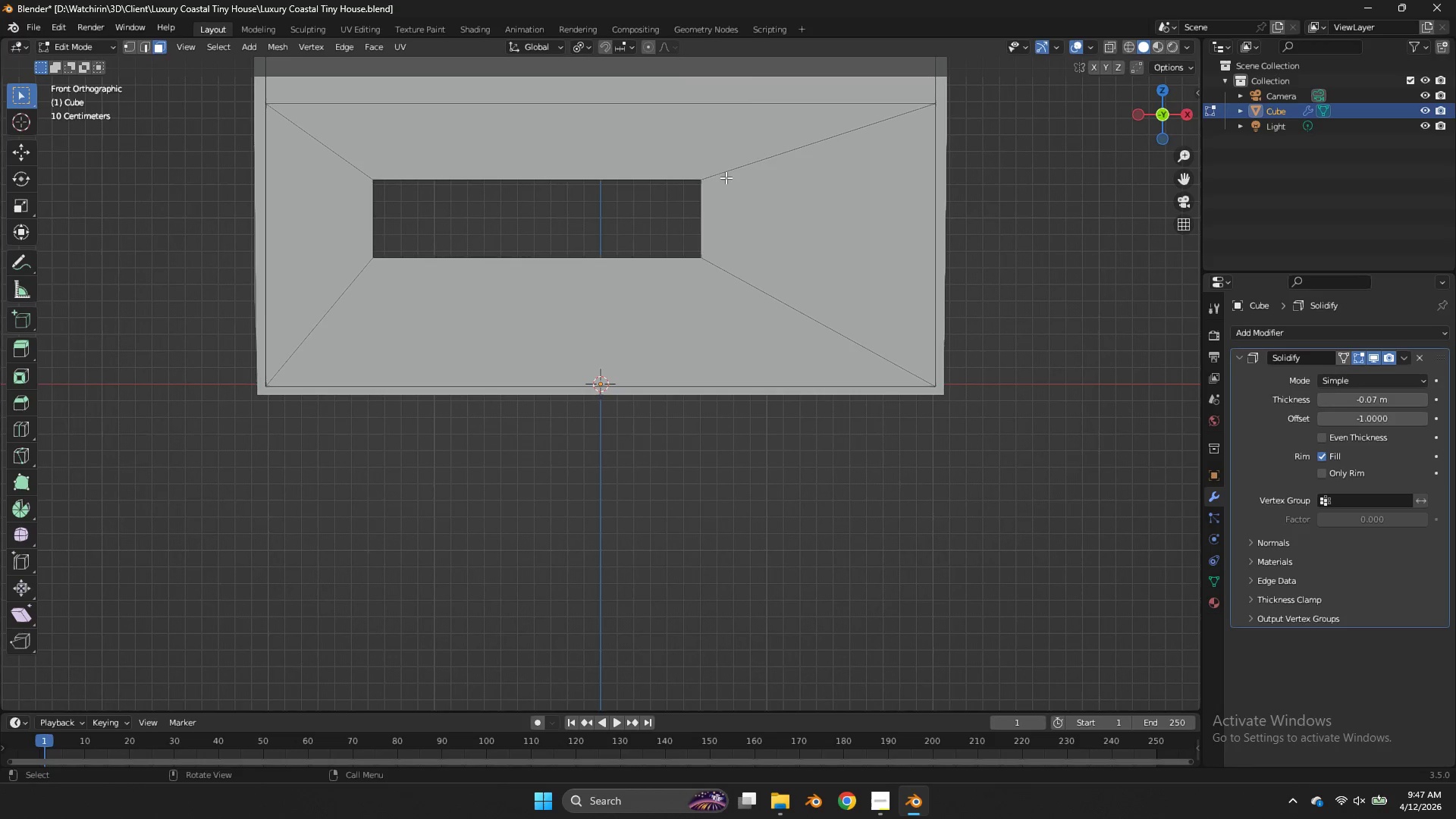 
key(Z)
 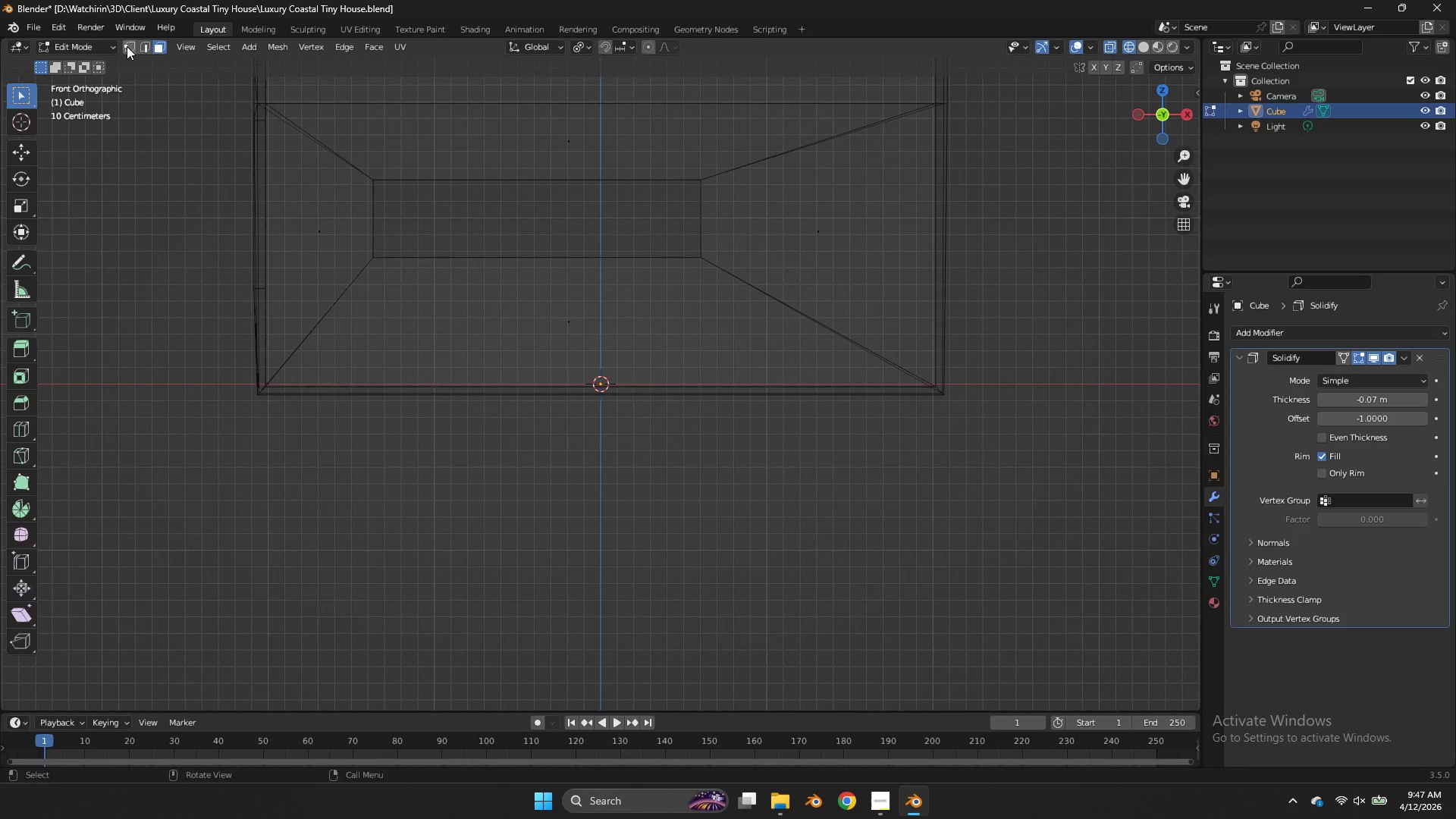 
left_click([124, 44])
 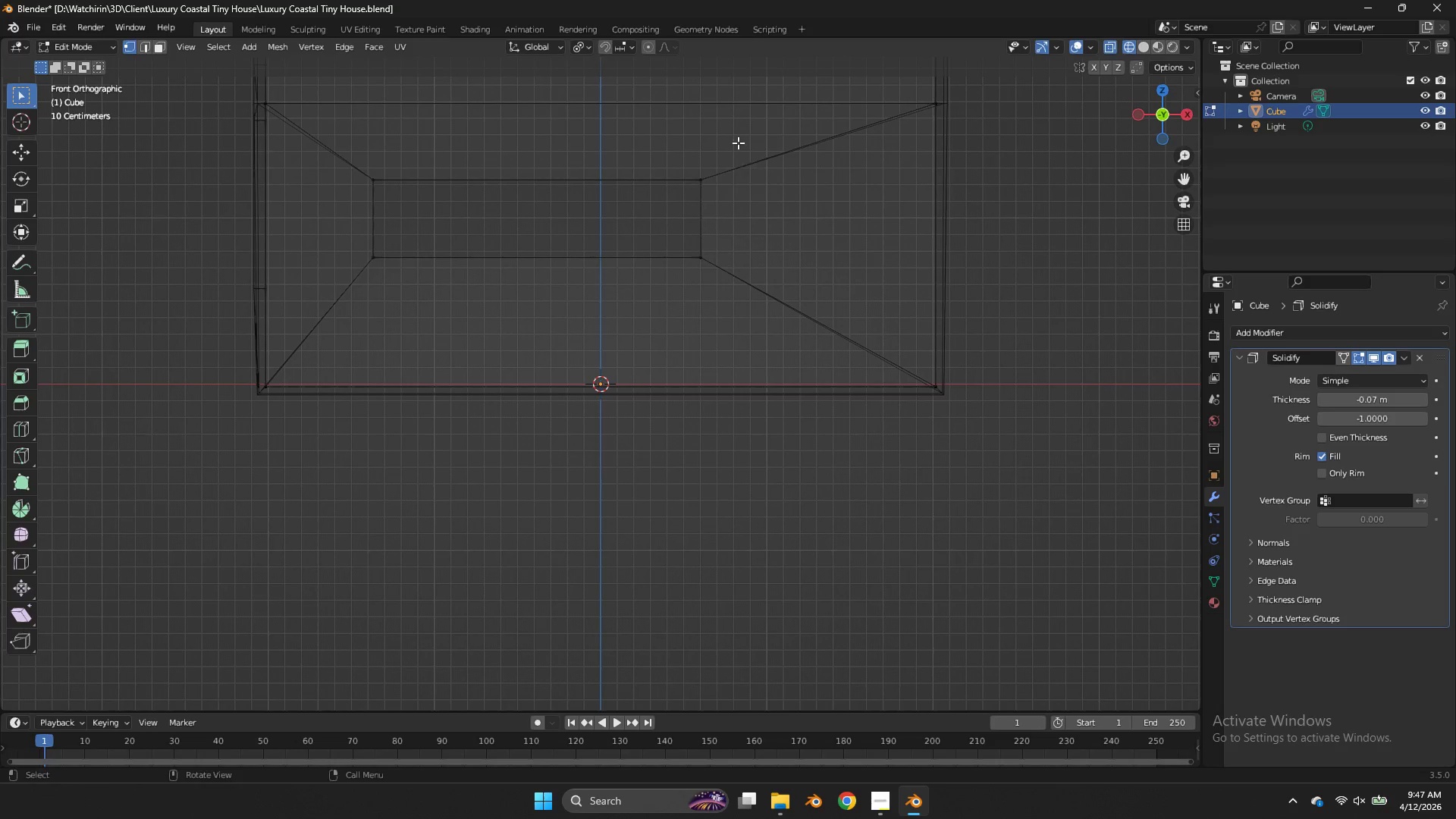 
left_click_drag(start_coordinate=[736, 142], to_coordinate=[617, 303])
 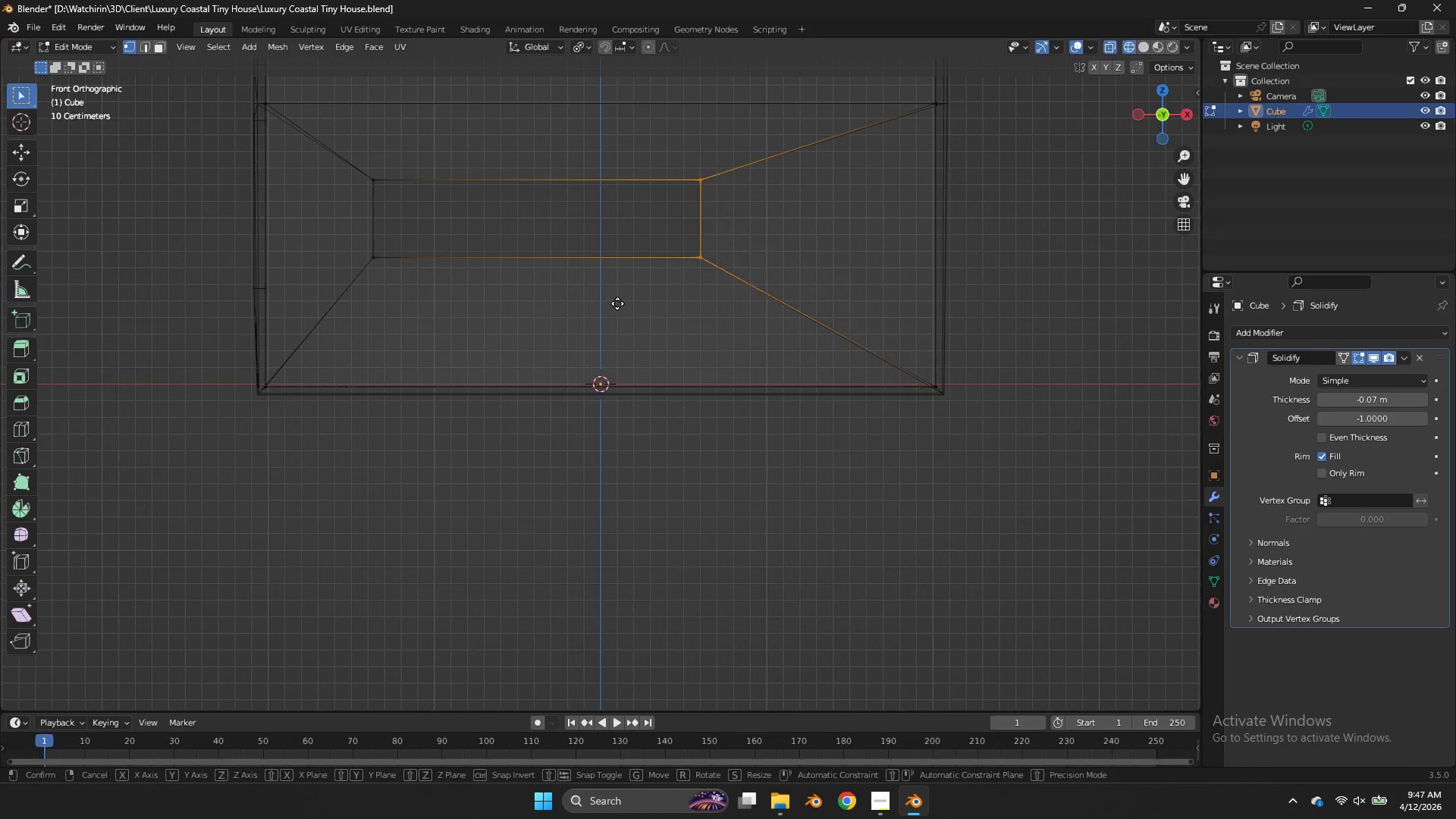 
type(gx)
 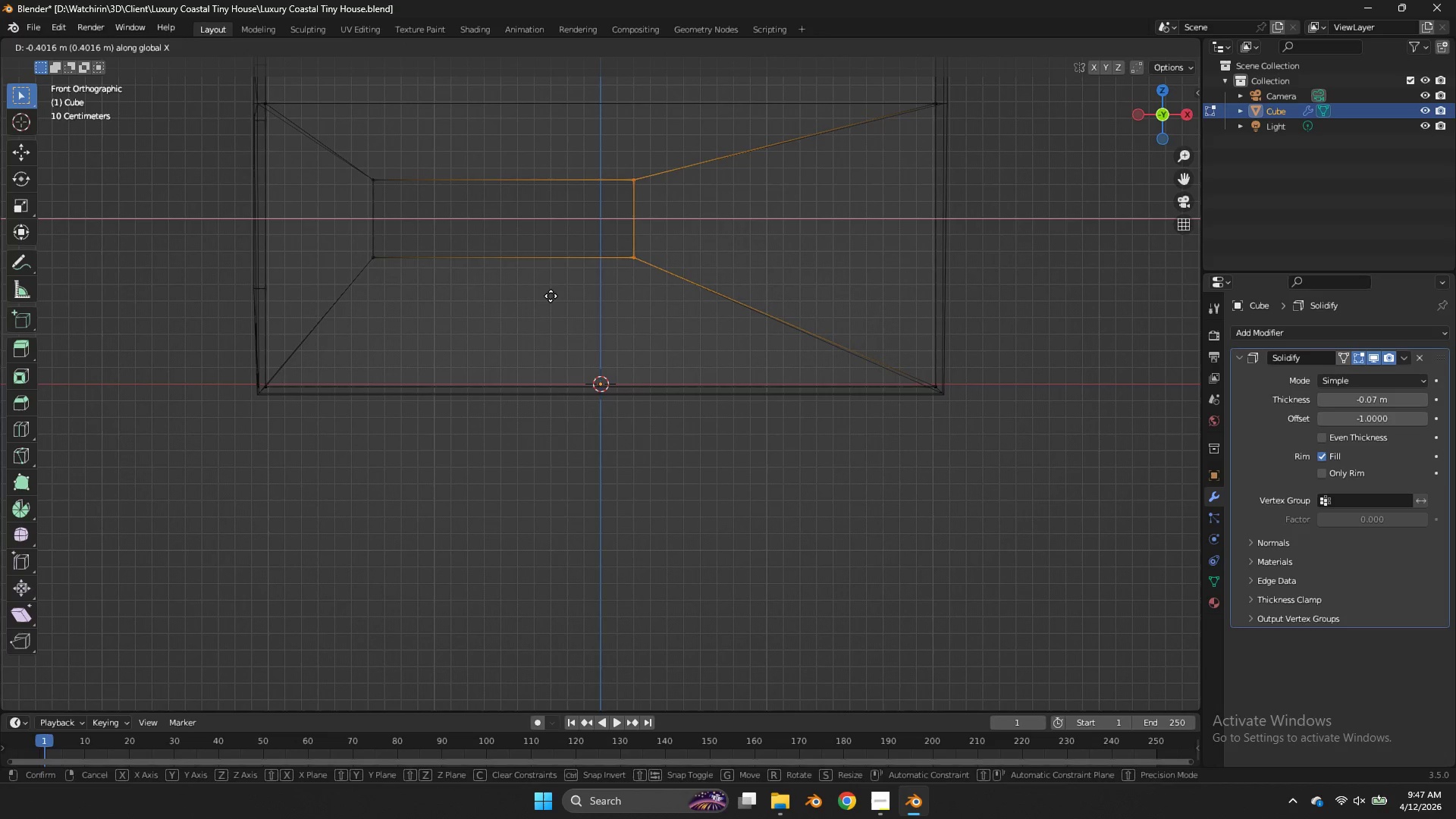 
left_click([551, 296])
 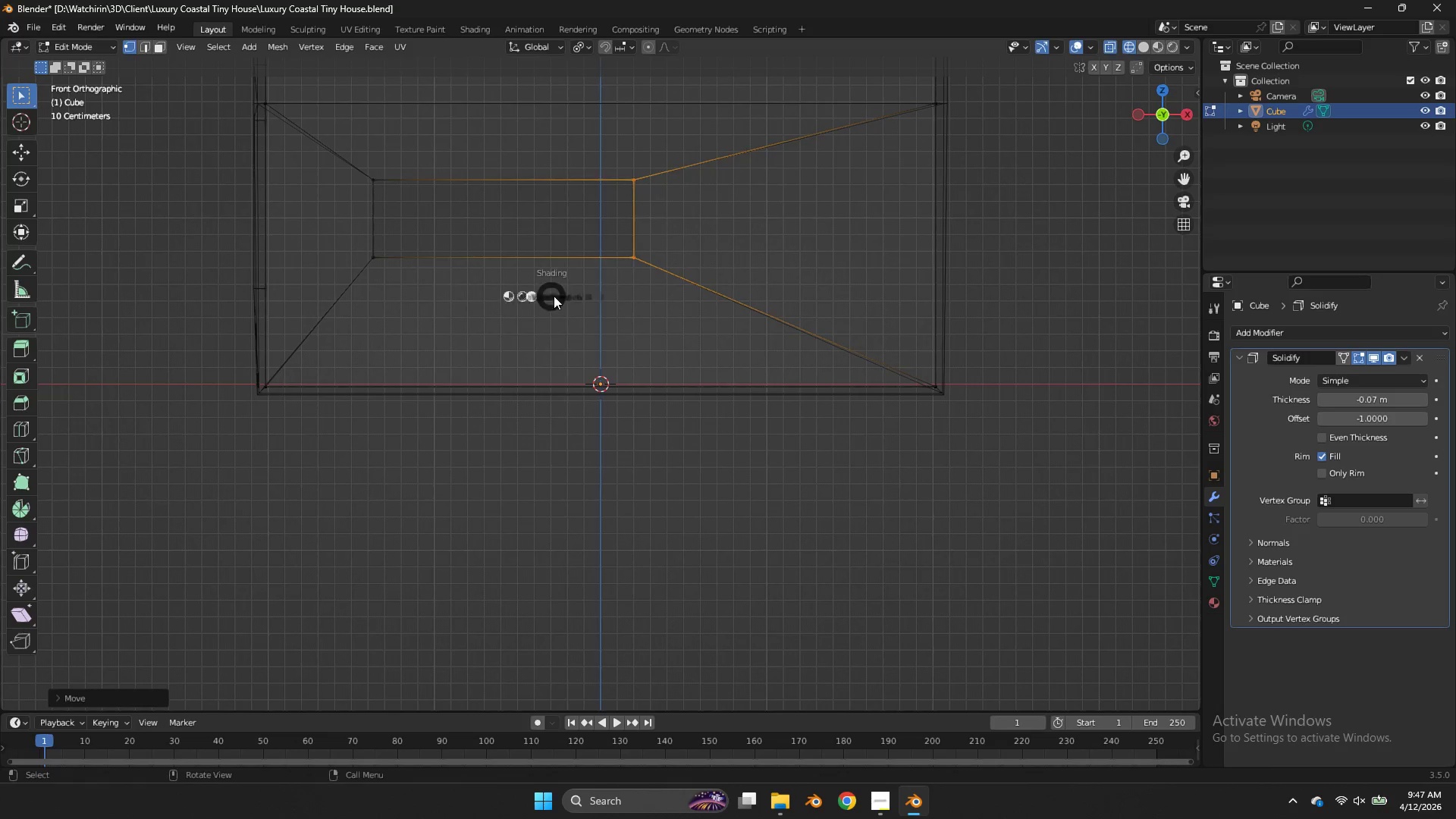 
type(zz)
 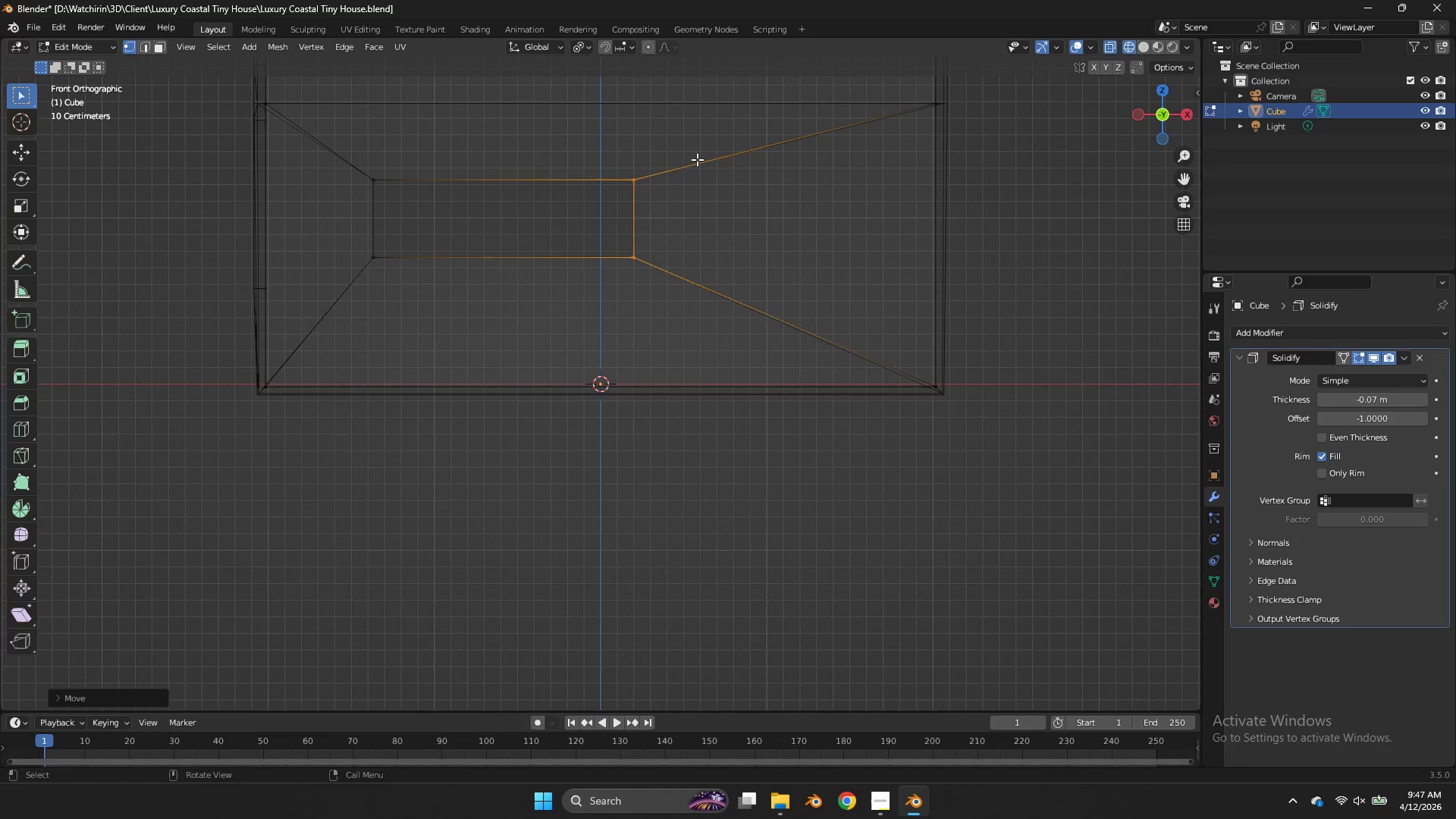 
left_click_drag(start_coordinate=[698, 159], to_coordinate=[322, 303])
 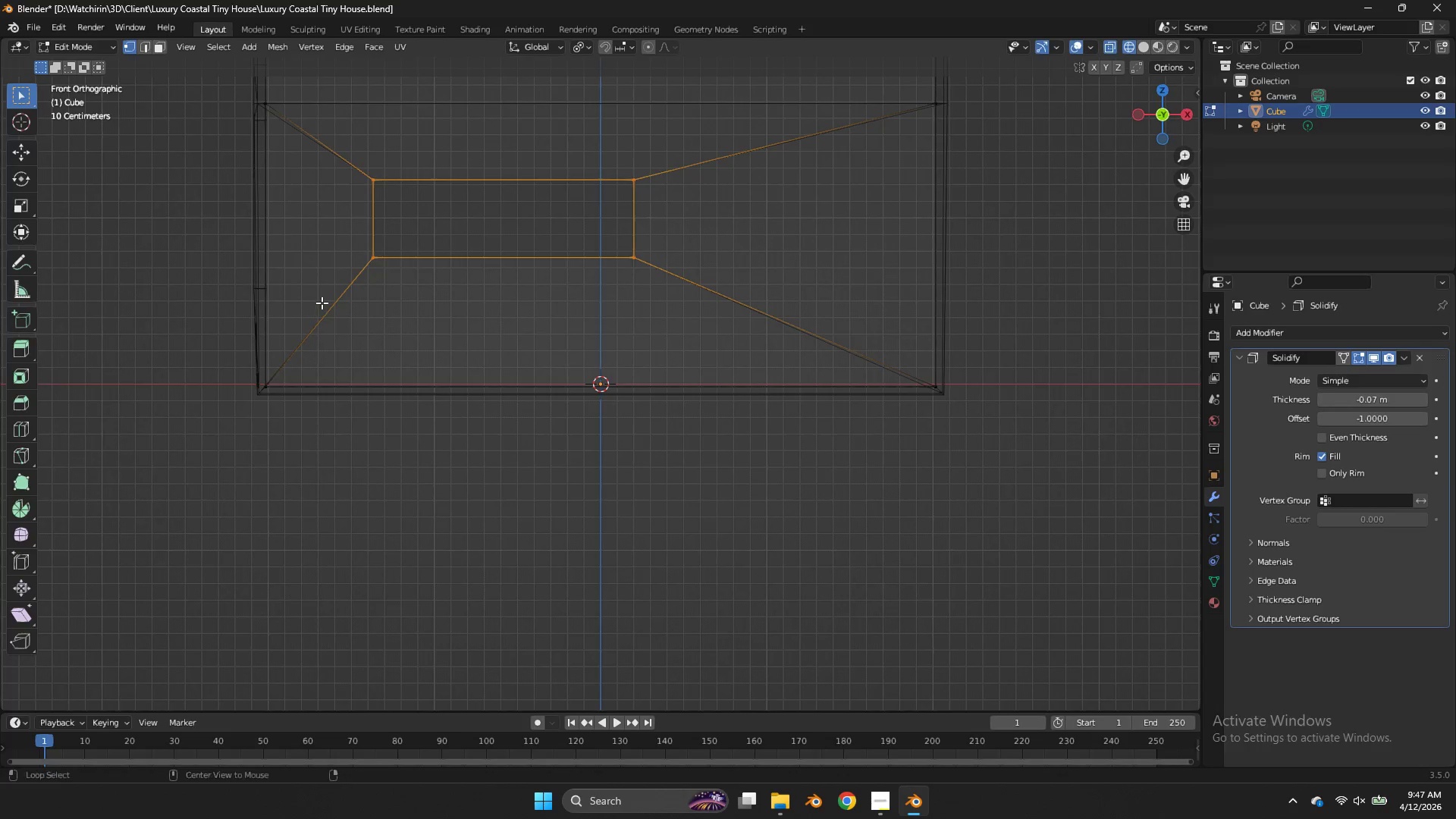 
key(Alt+AltLeft)
 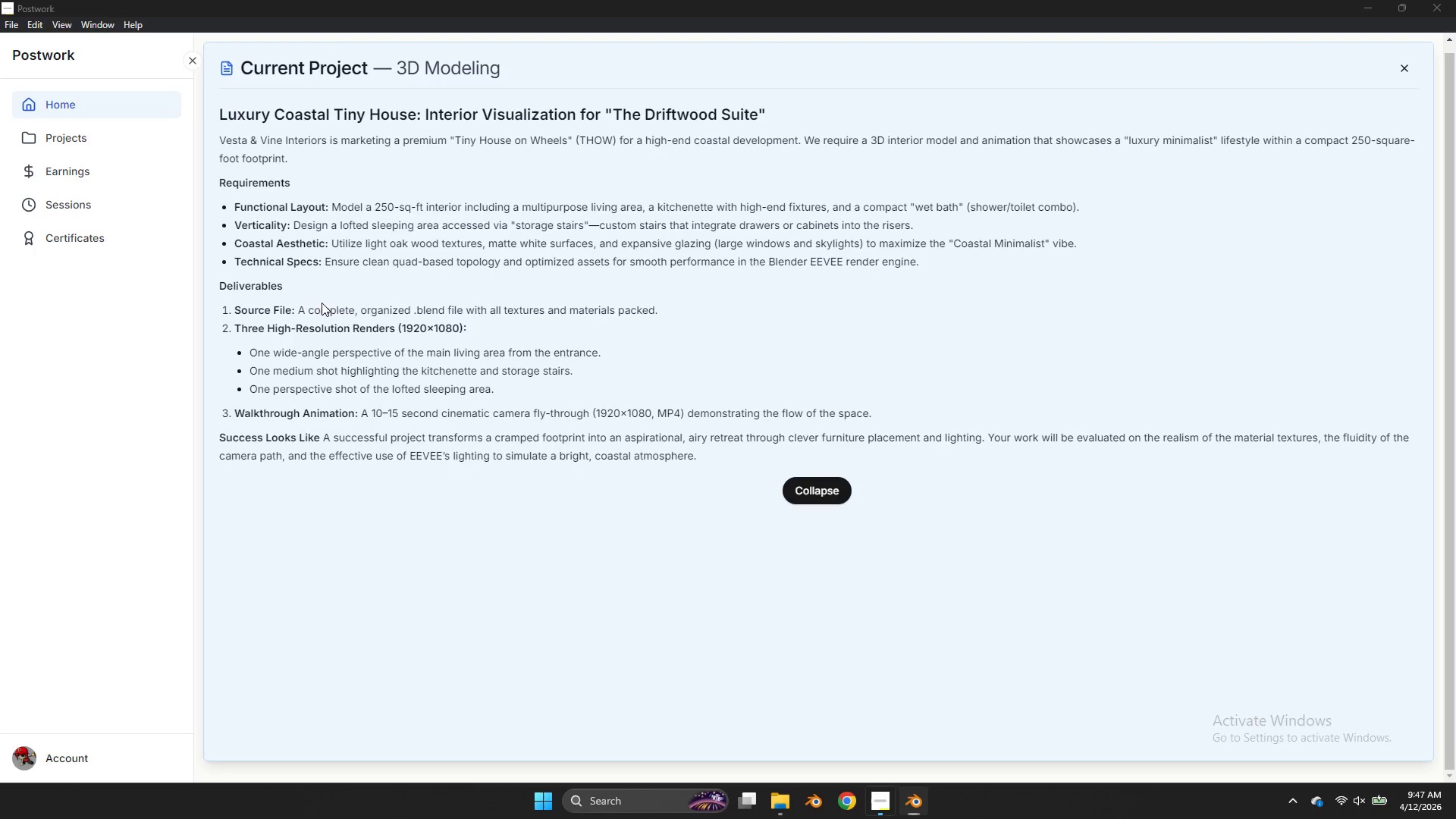 
key(Alt+Tab)